 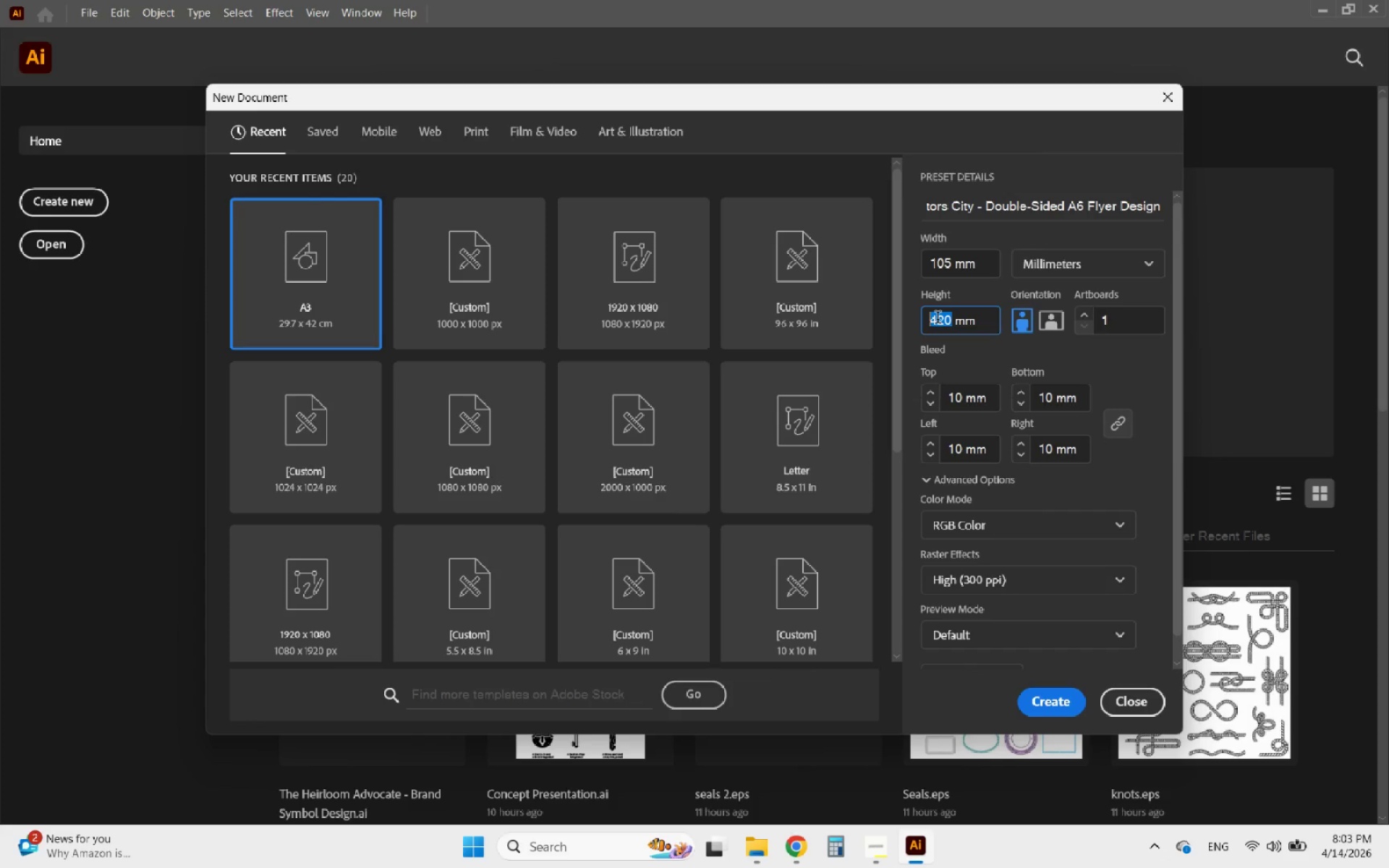 
type(148)
 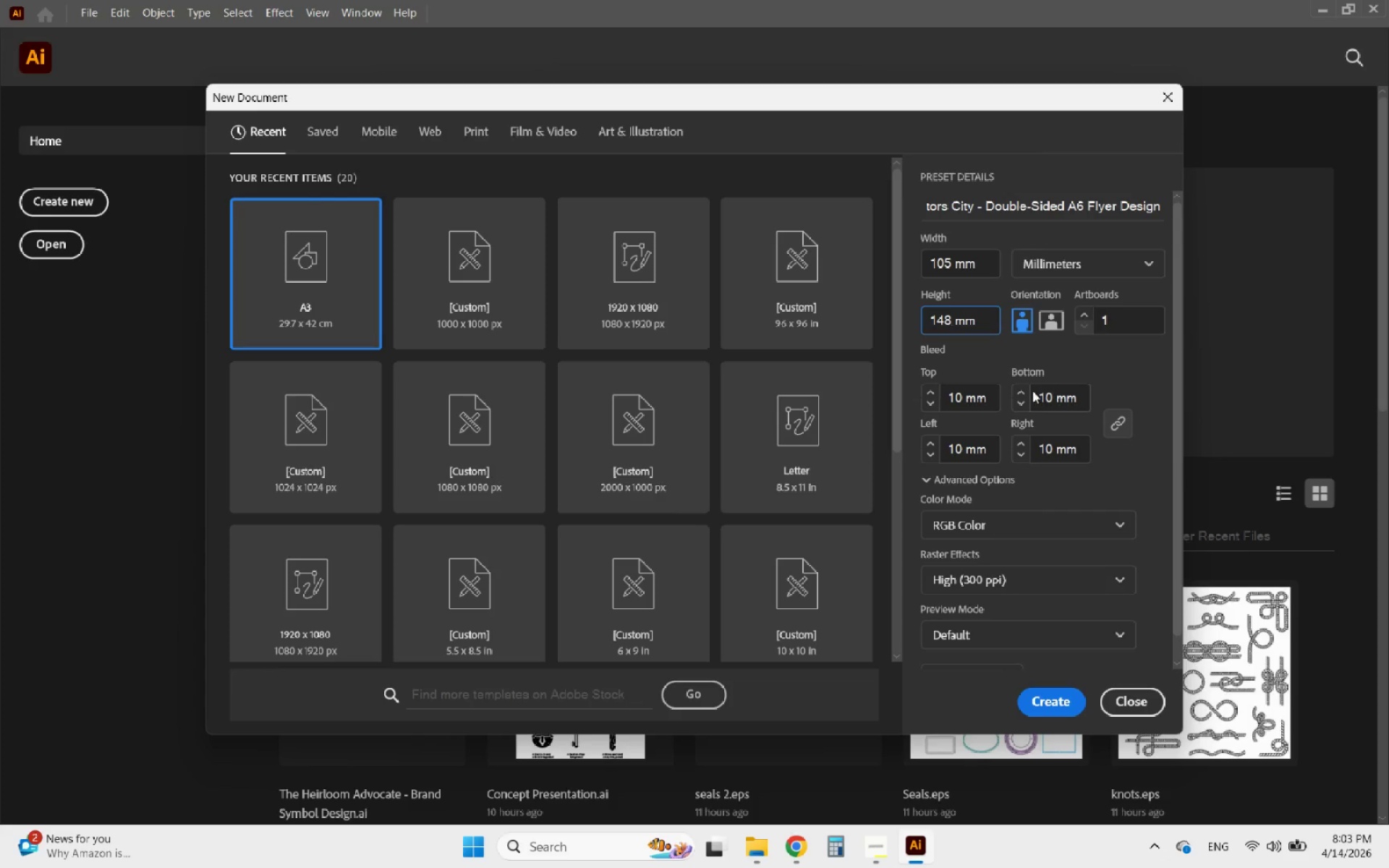 
left_click([988, 359])
 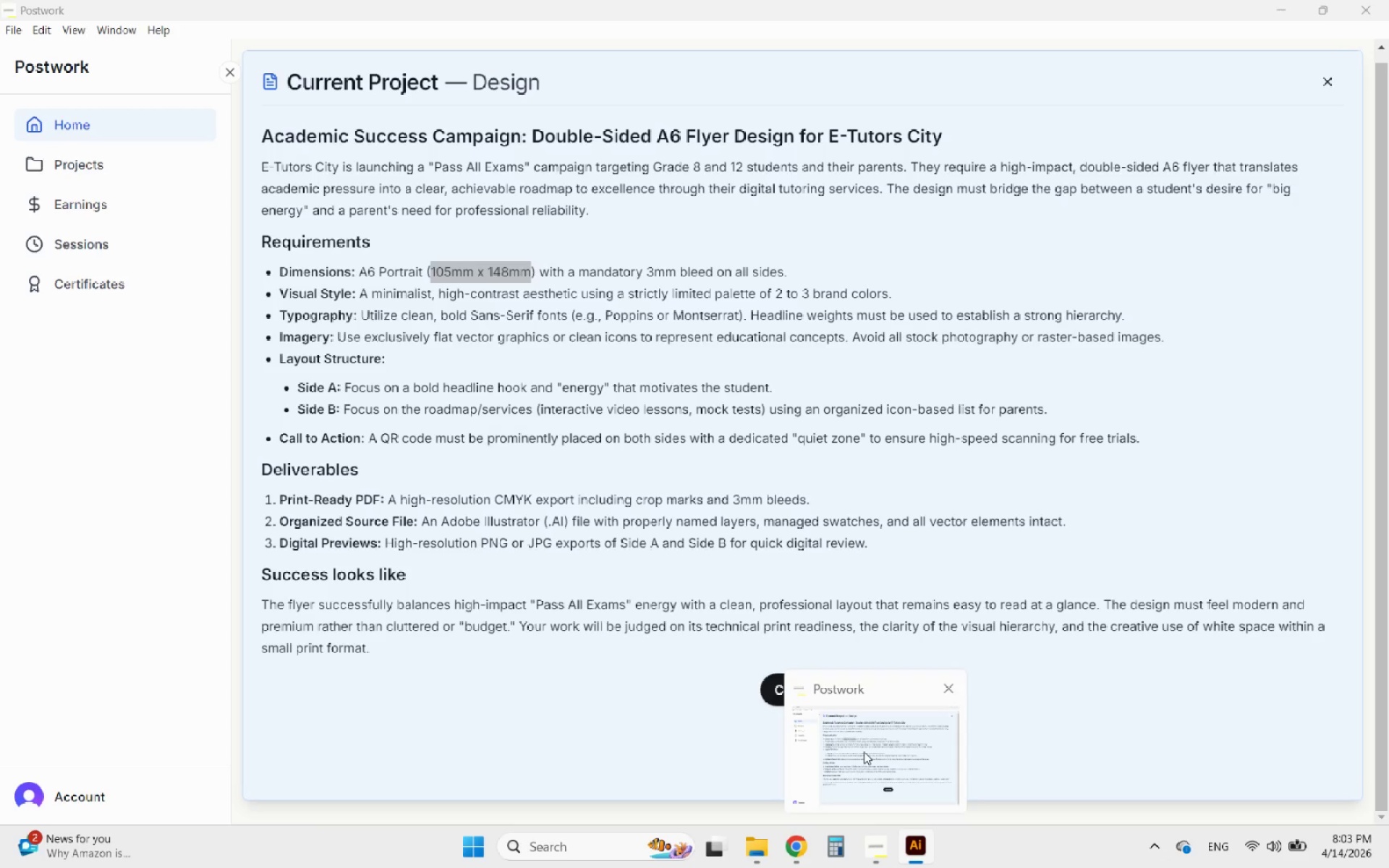 
wait(10.03)
 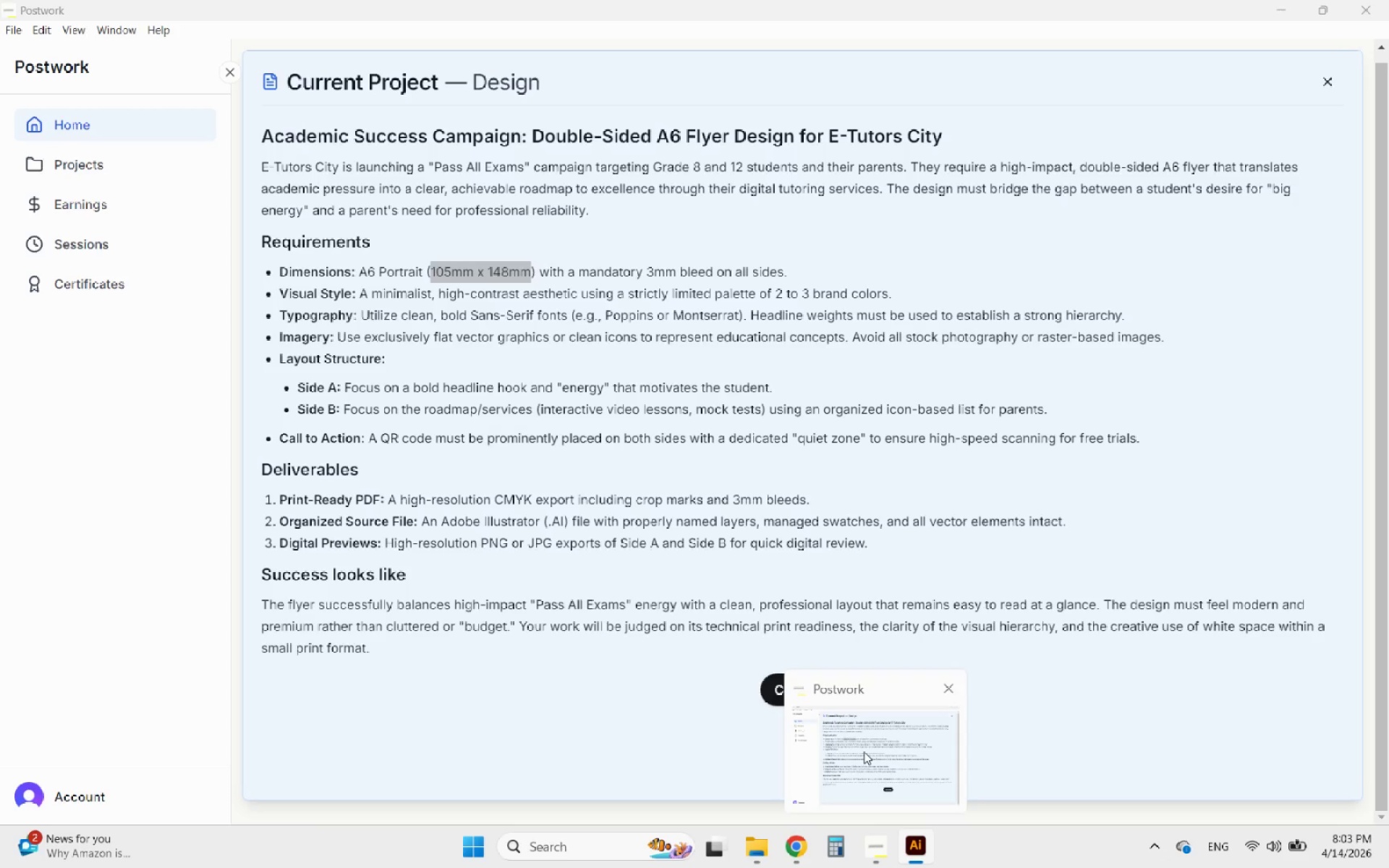 
left_click_drag(start_coordinate=[959, 398], to_coordinate=[938, 398])
 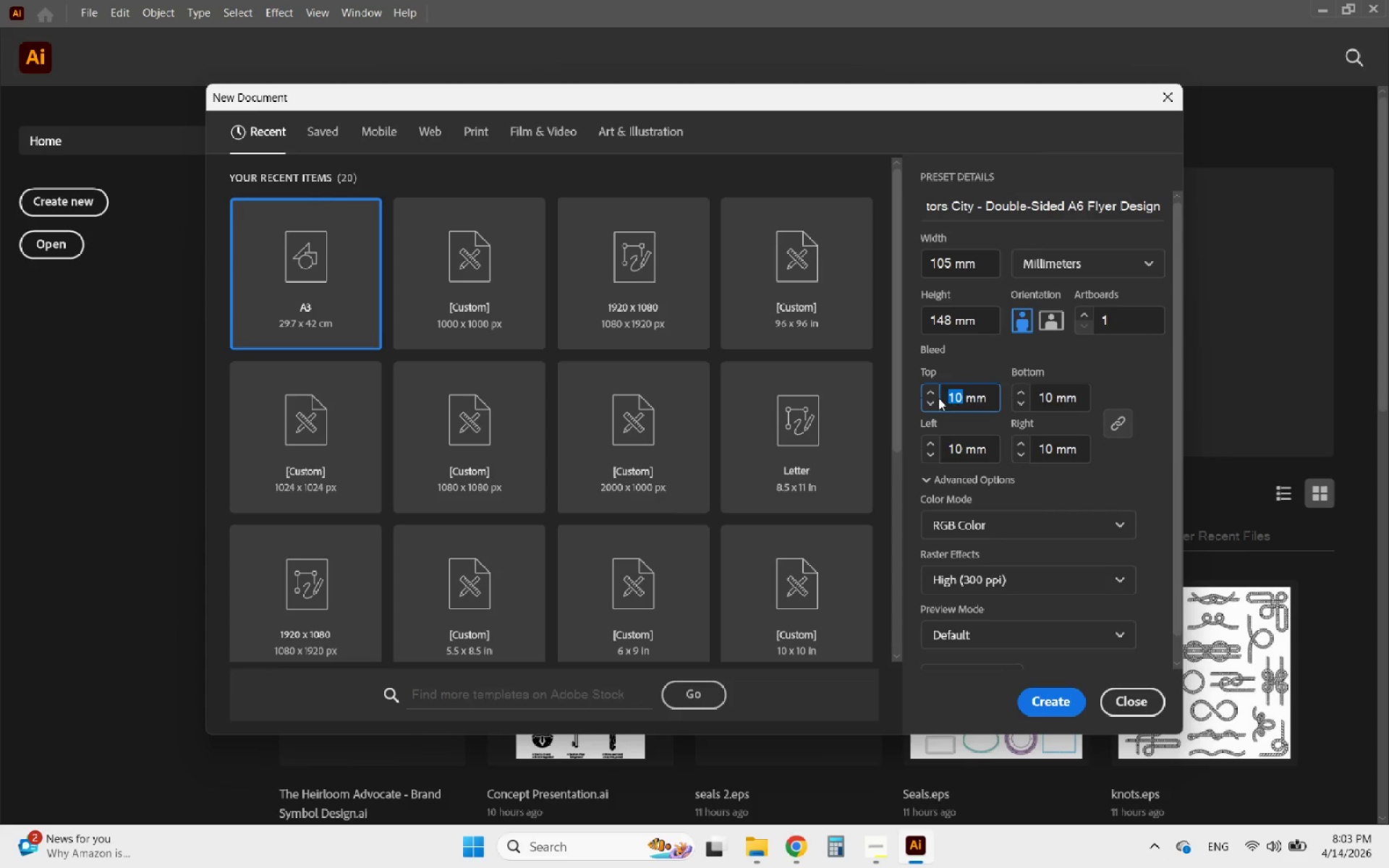 
key(3)
 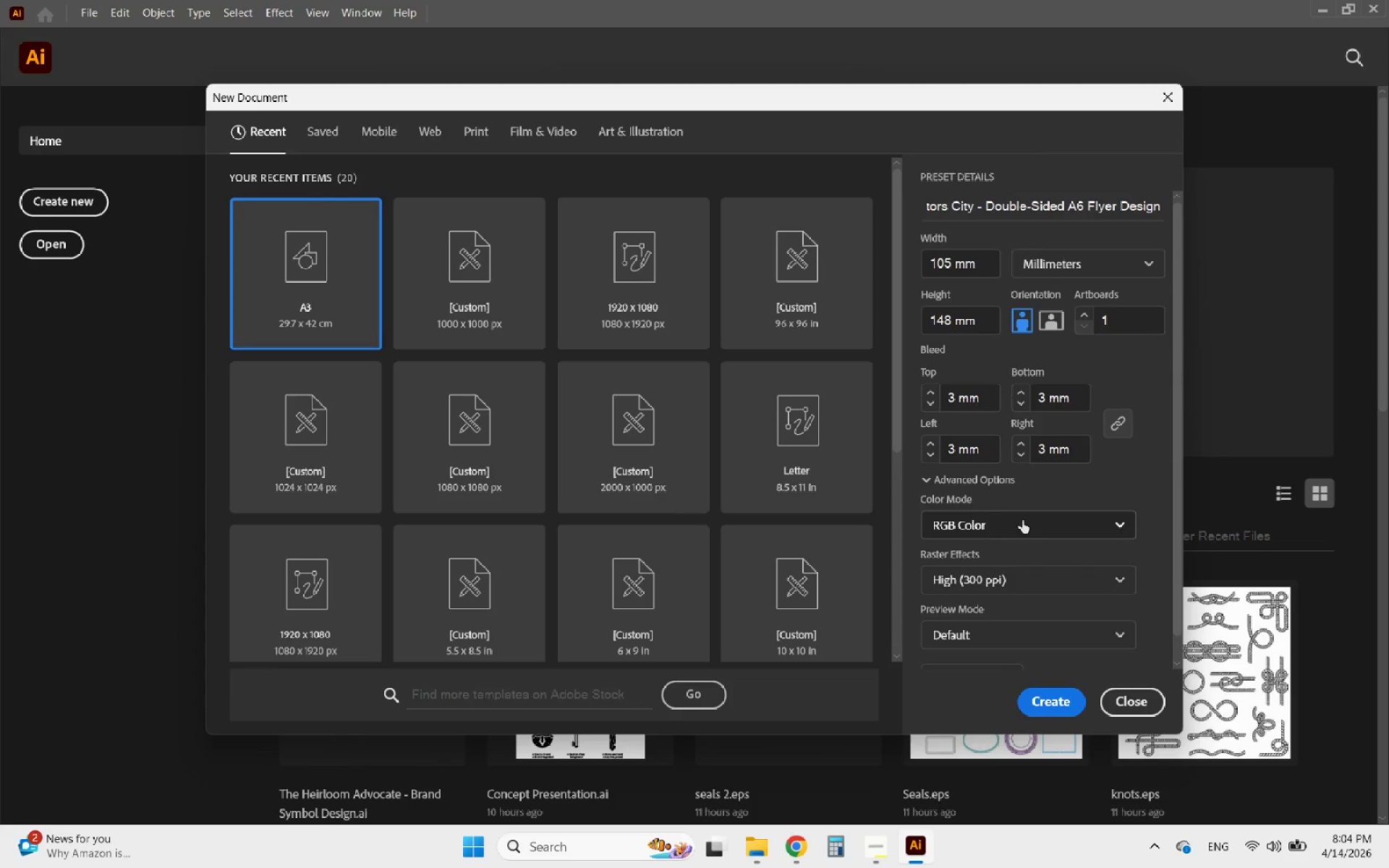 
left_click([1013, 597])
 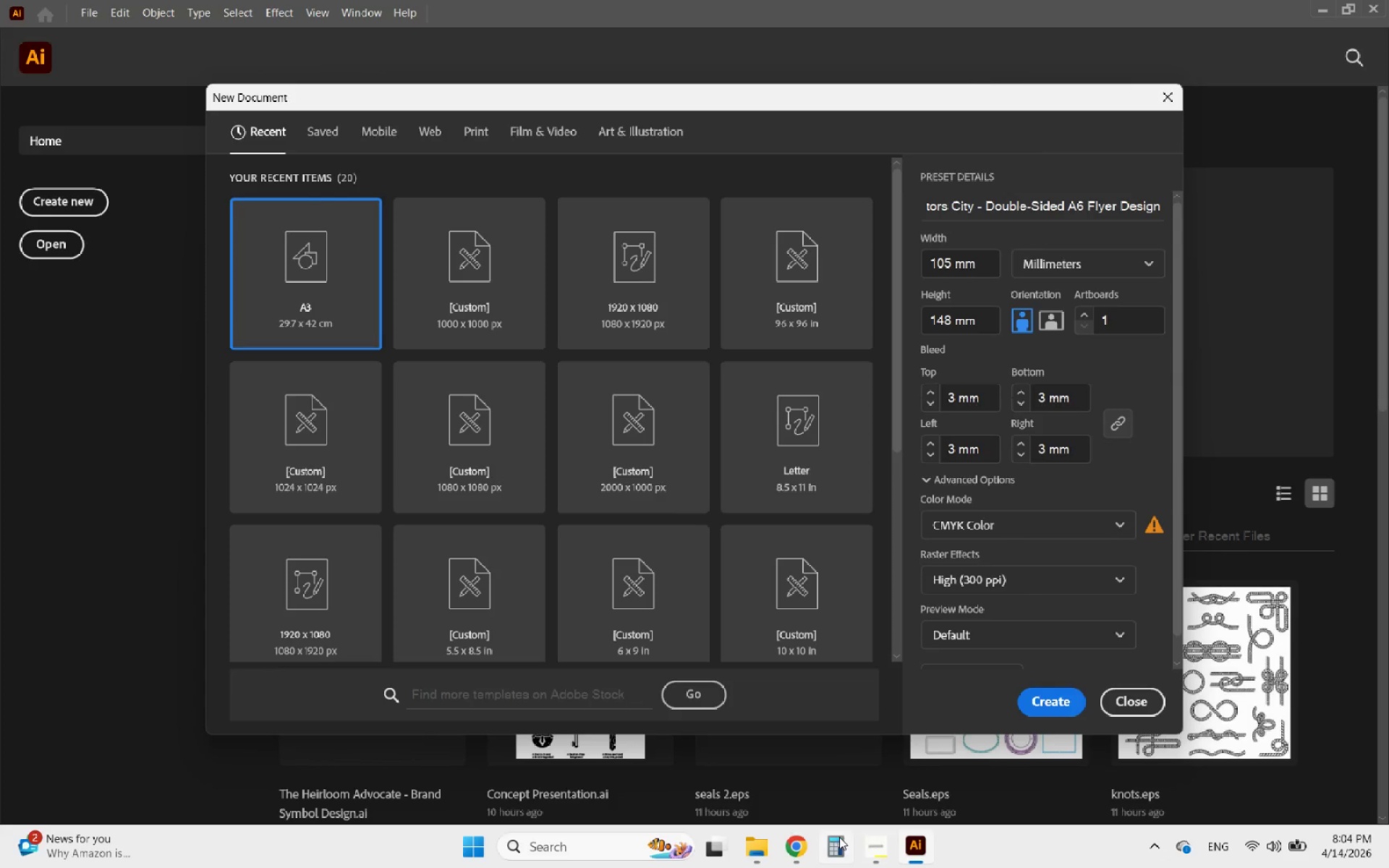 
left_click([874, 852])